 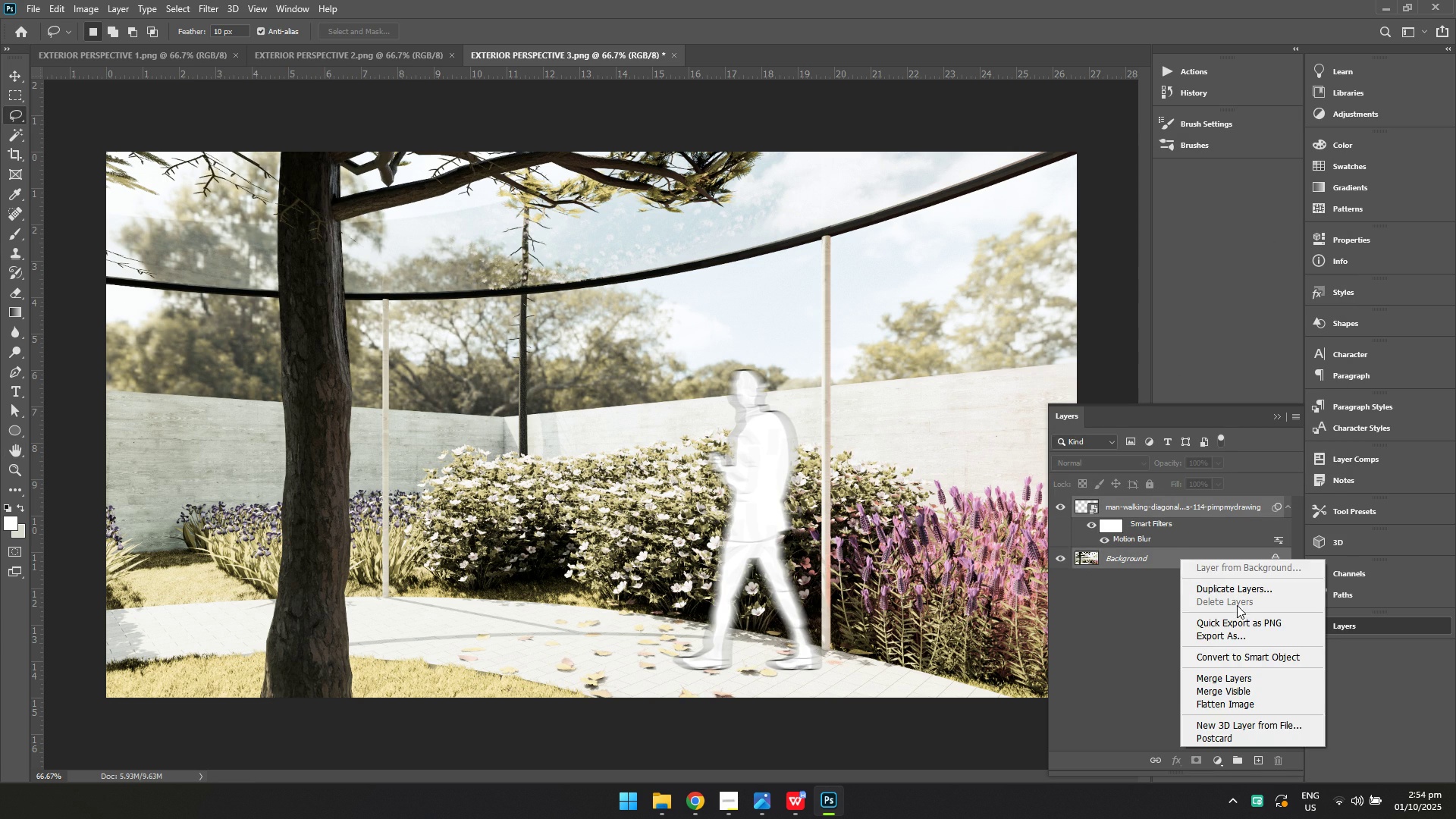 
left_click([1243, 703])
 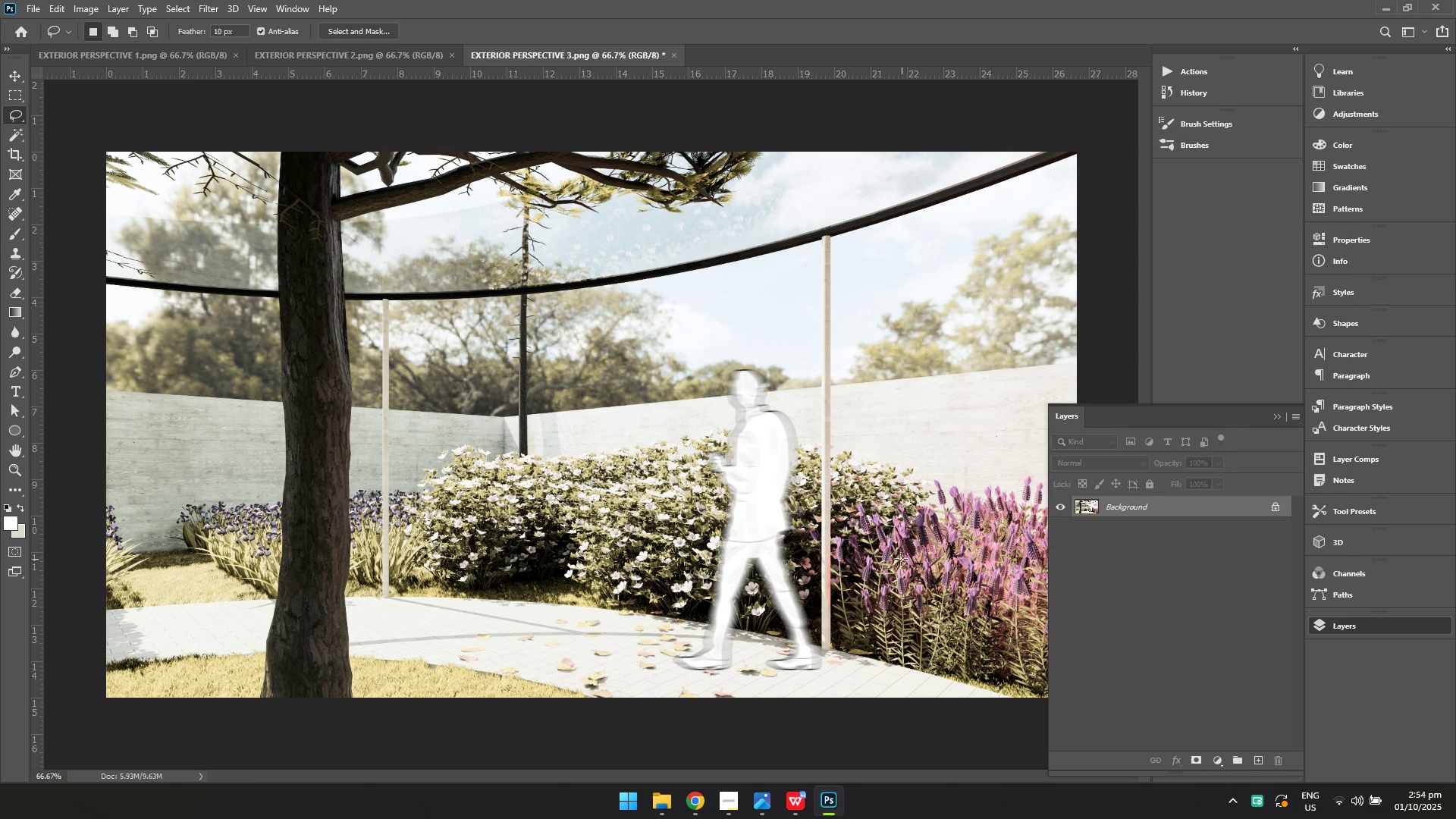 
left_click([899, 557])
 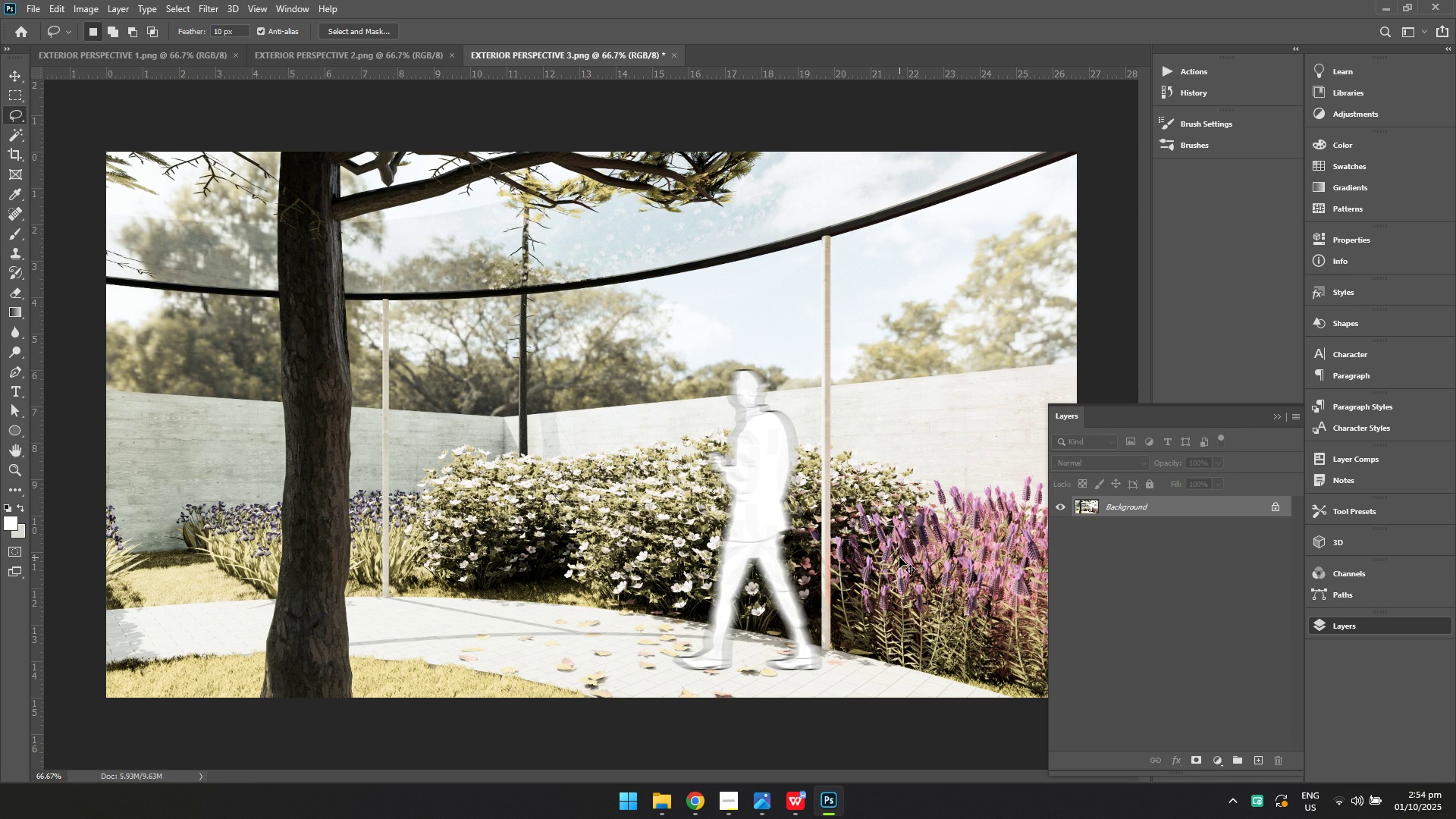 
key(Control+ControlLeft)
 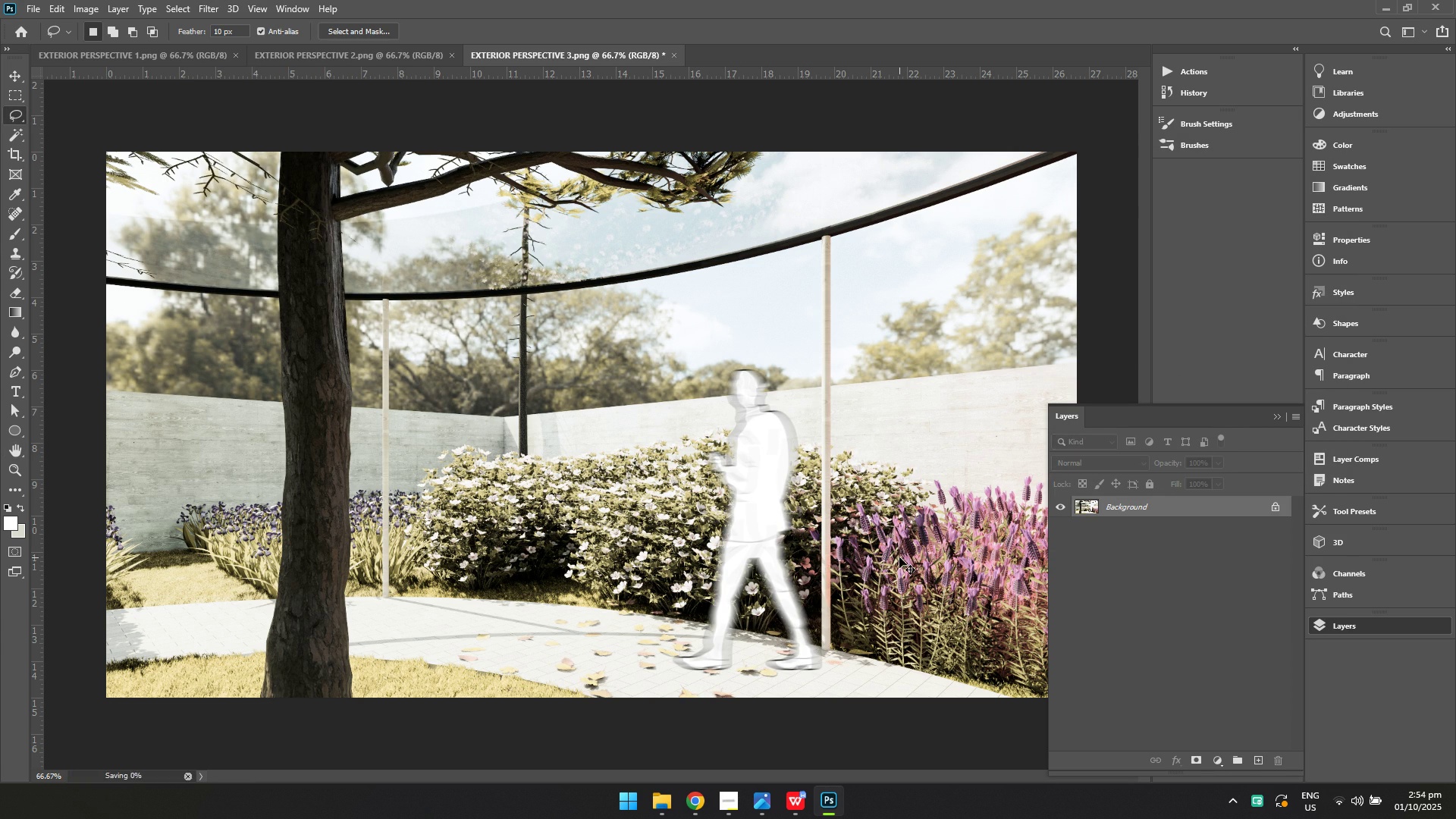 
key(Control+S)
 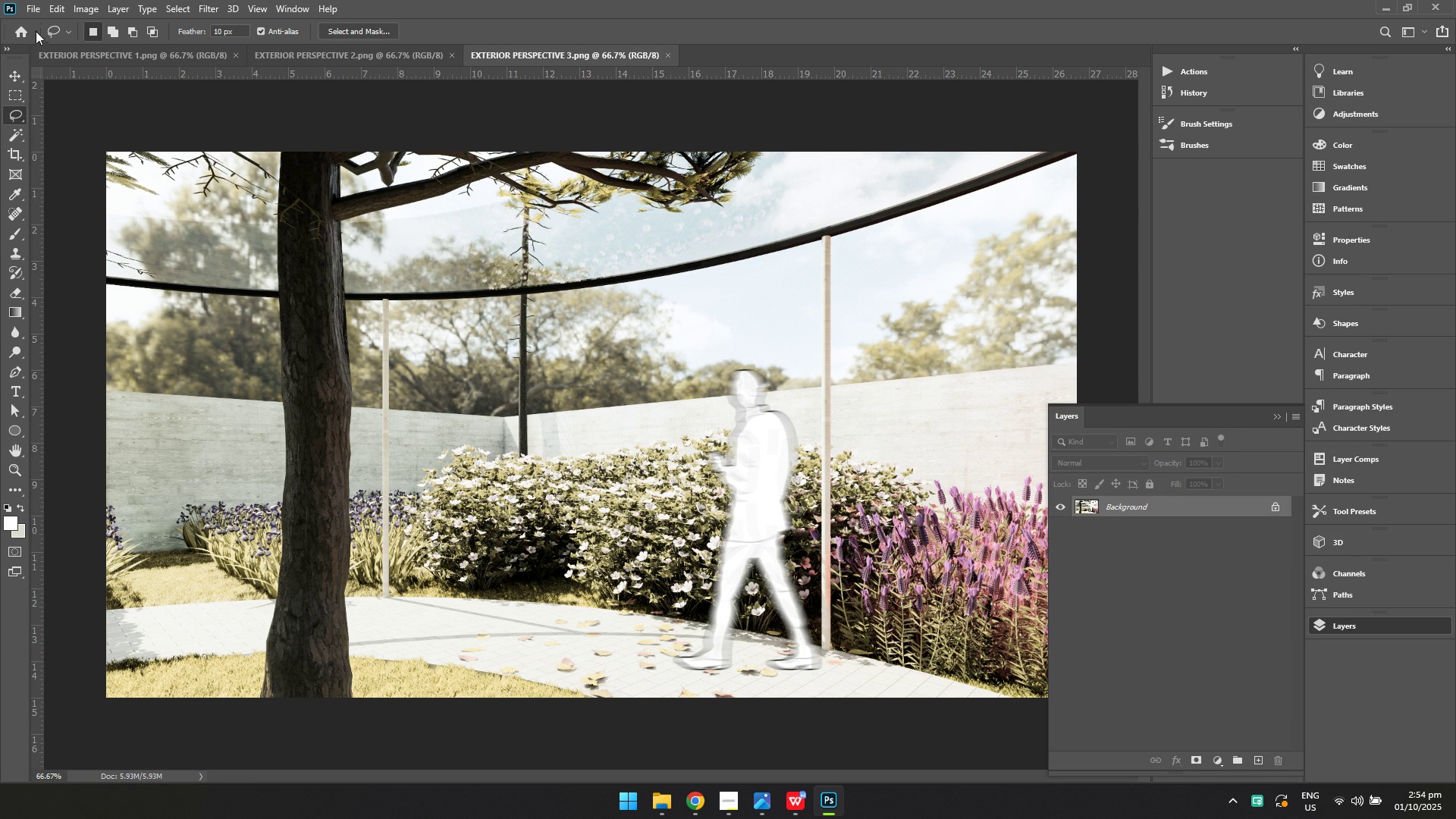 
left_click([29, 9])
 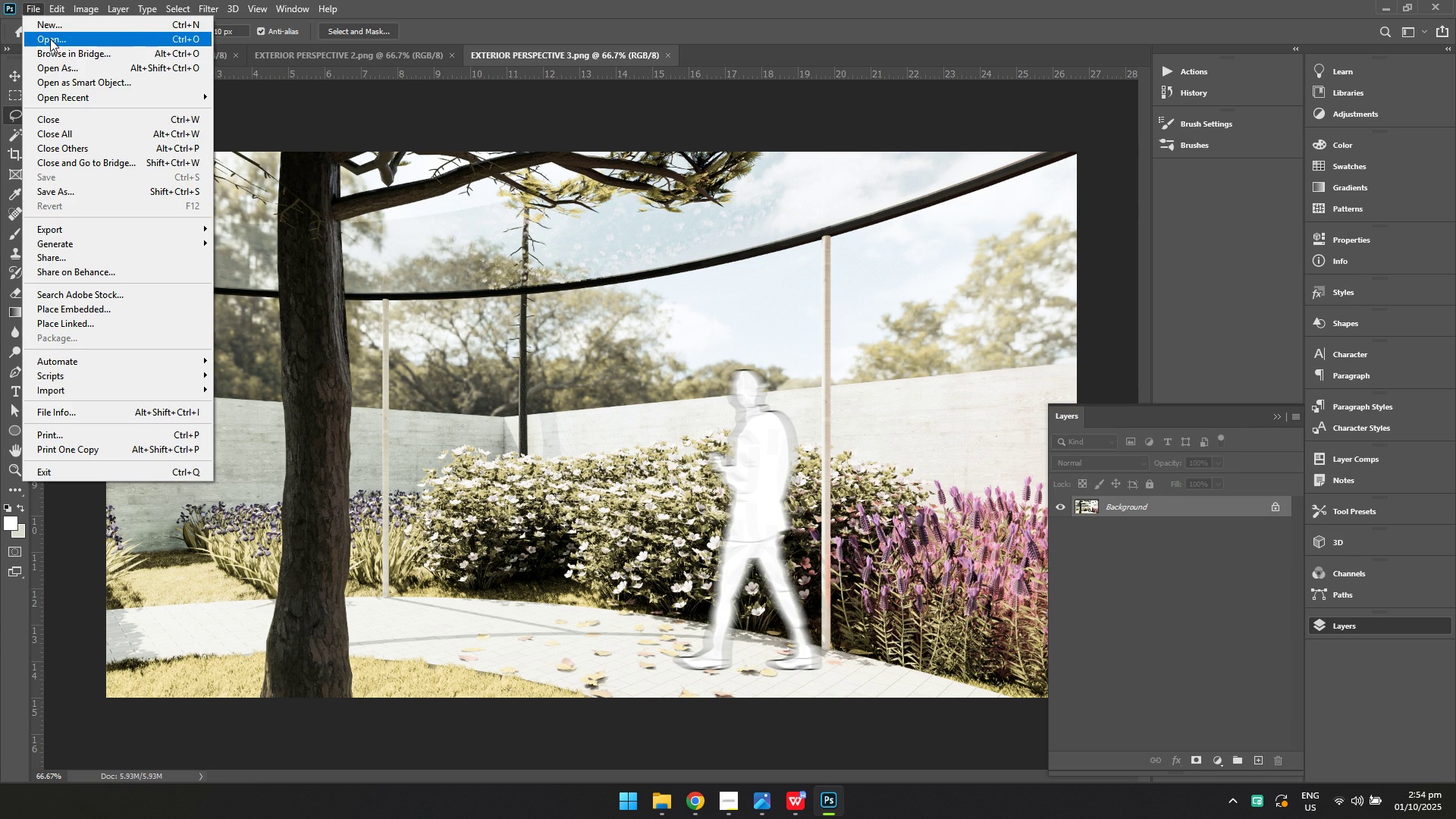 
left_click([50, 39])
 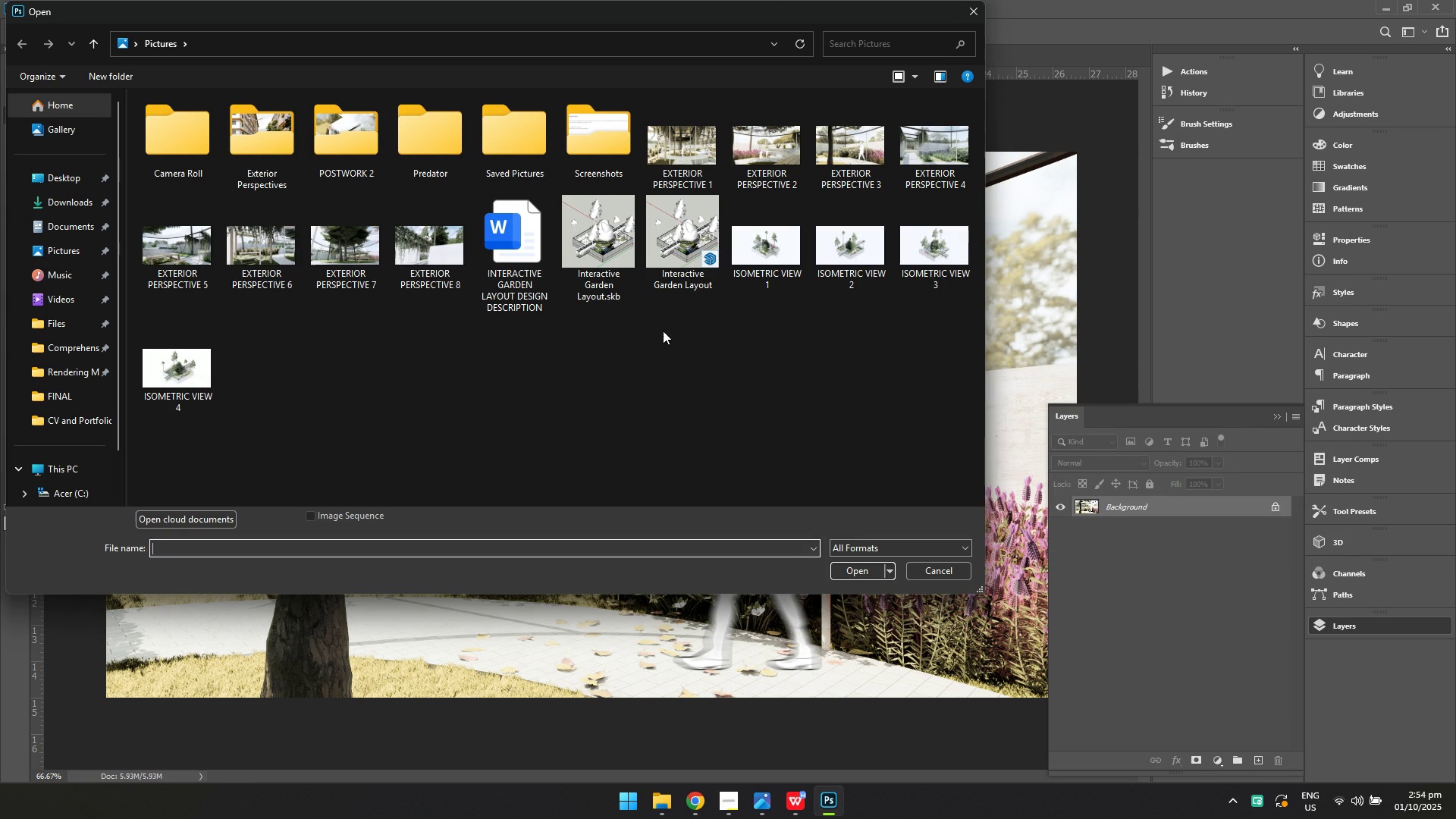 
left_click([651, 353])
 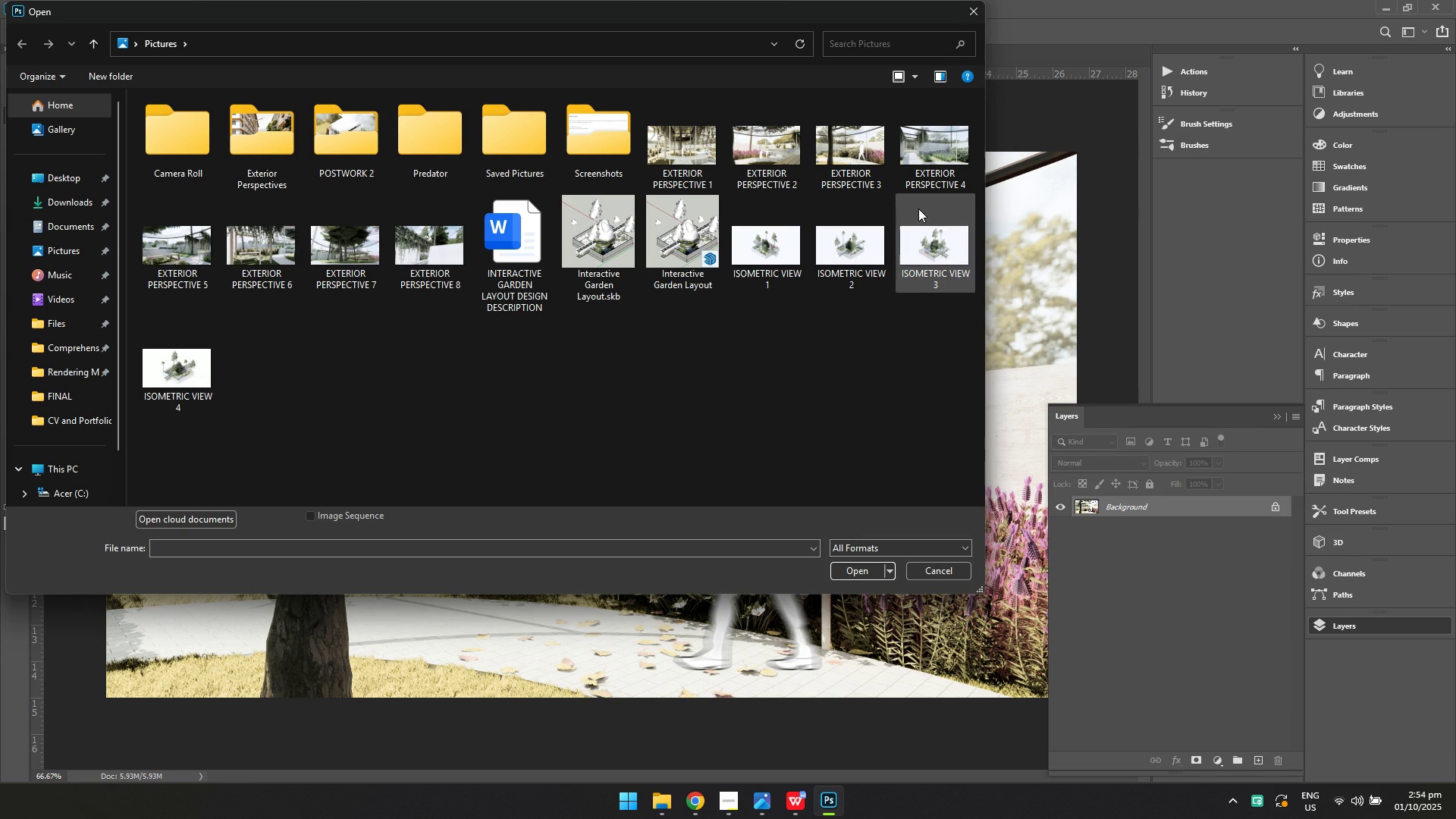 
left_click([937, 185])
 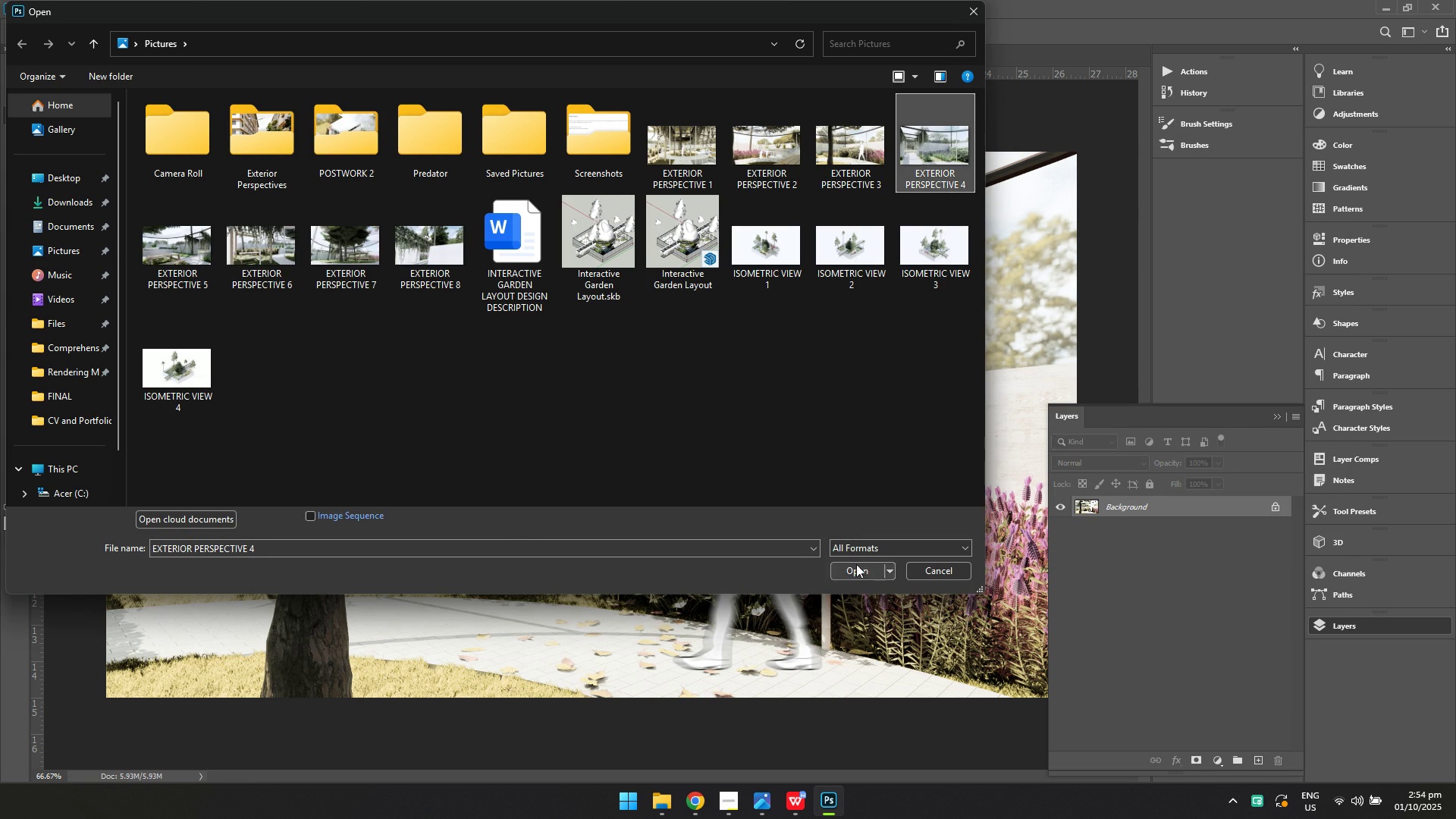 
left_click([855, 570])